 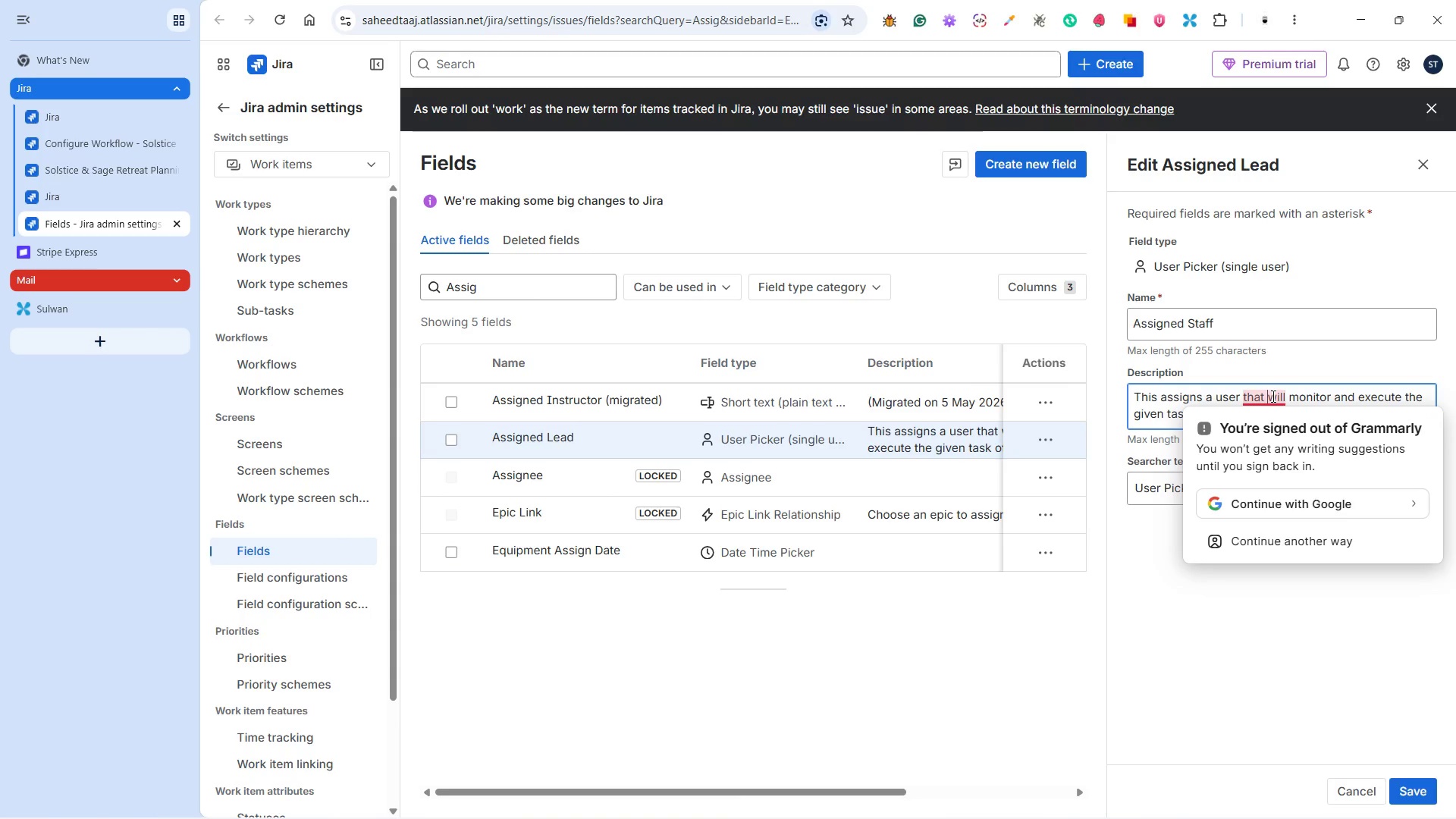 
left_click([1316, 397])
 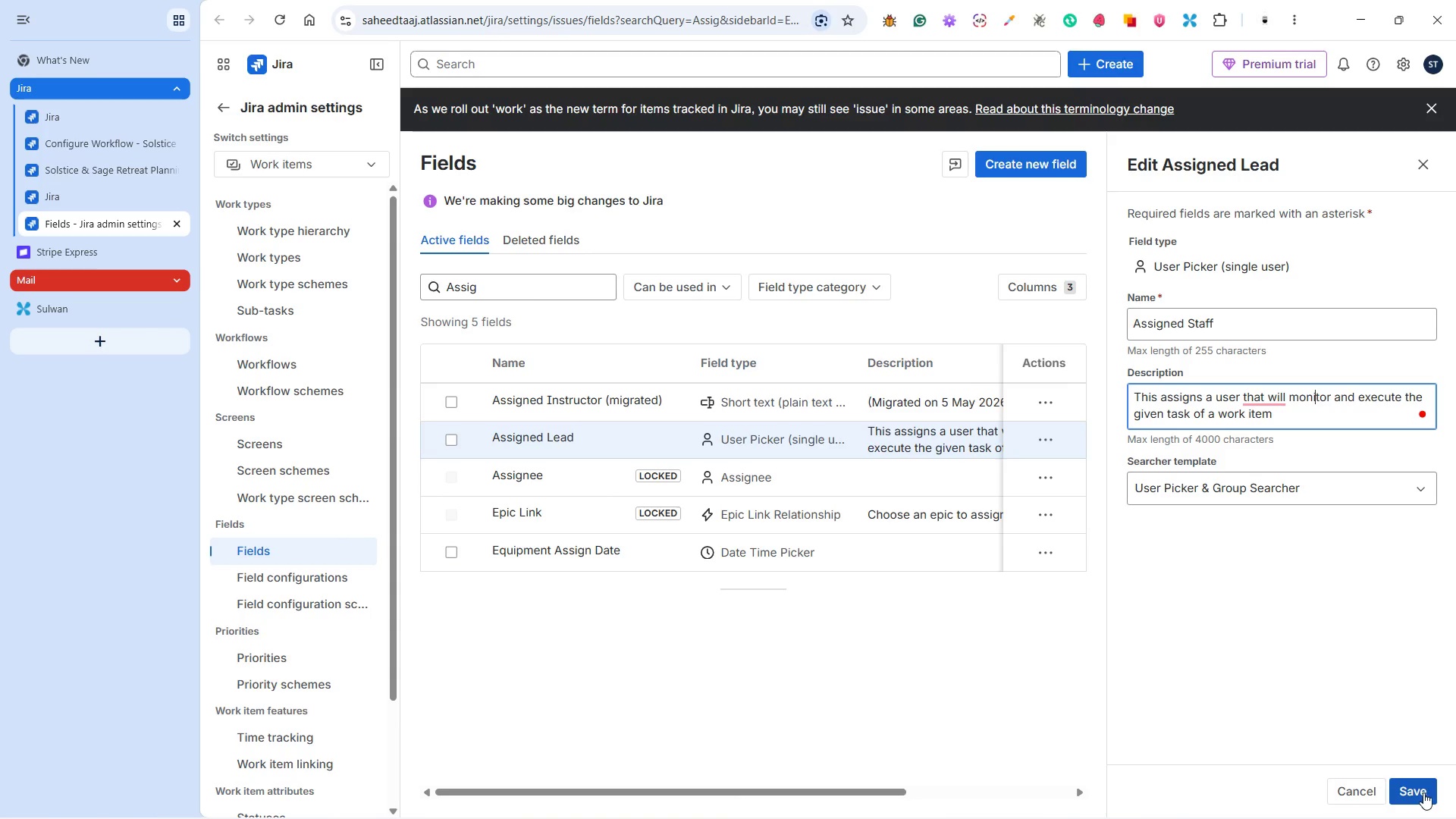 
left_click([1424, 791])
 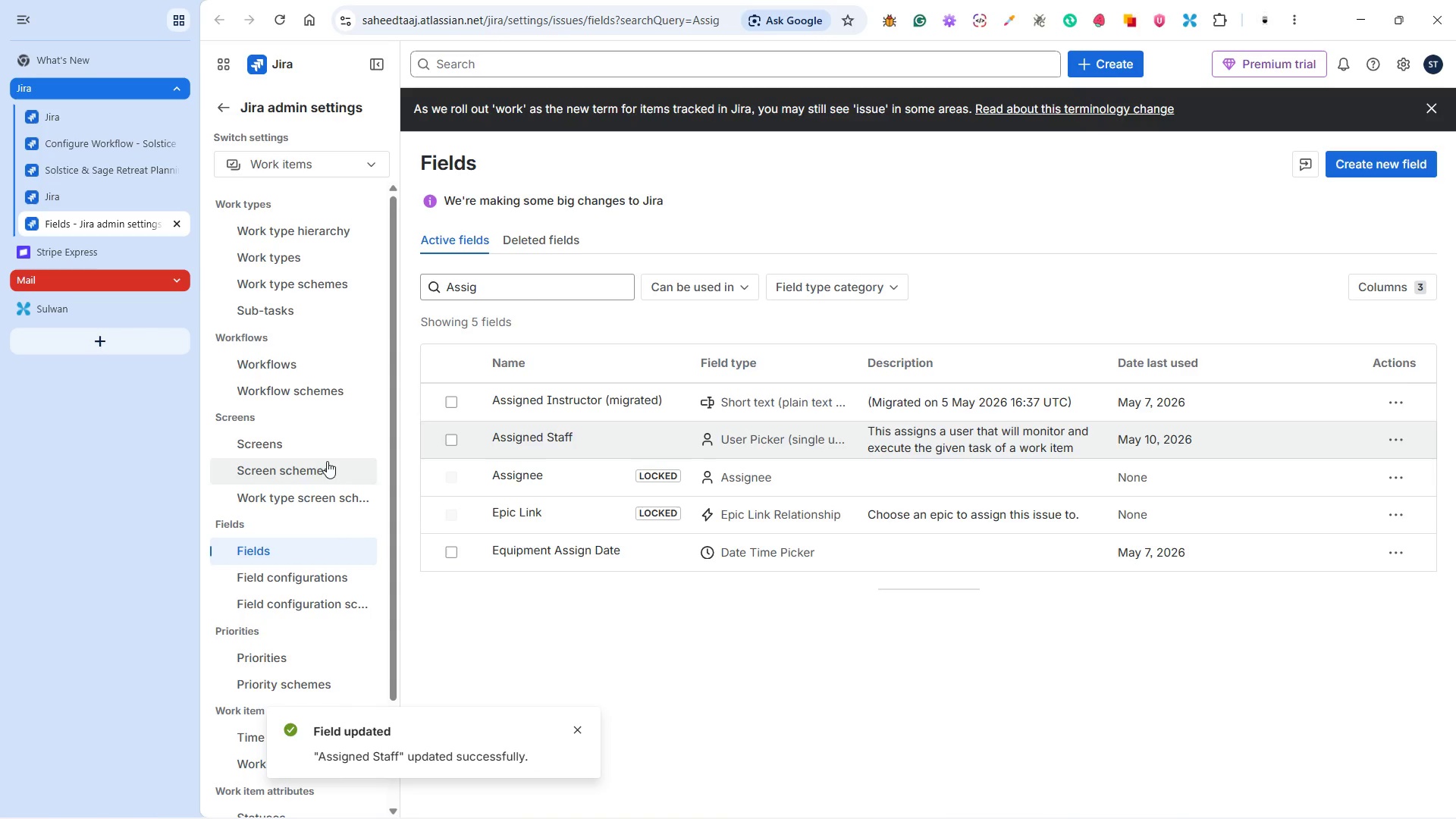 
left_click([76, 167])
 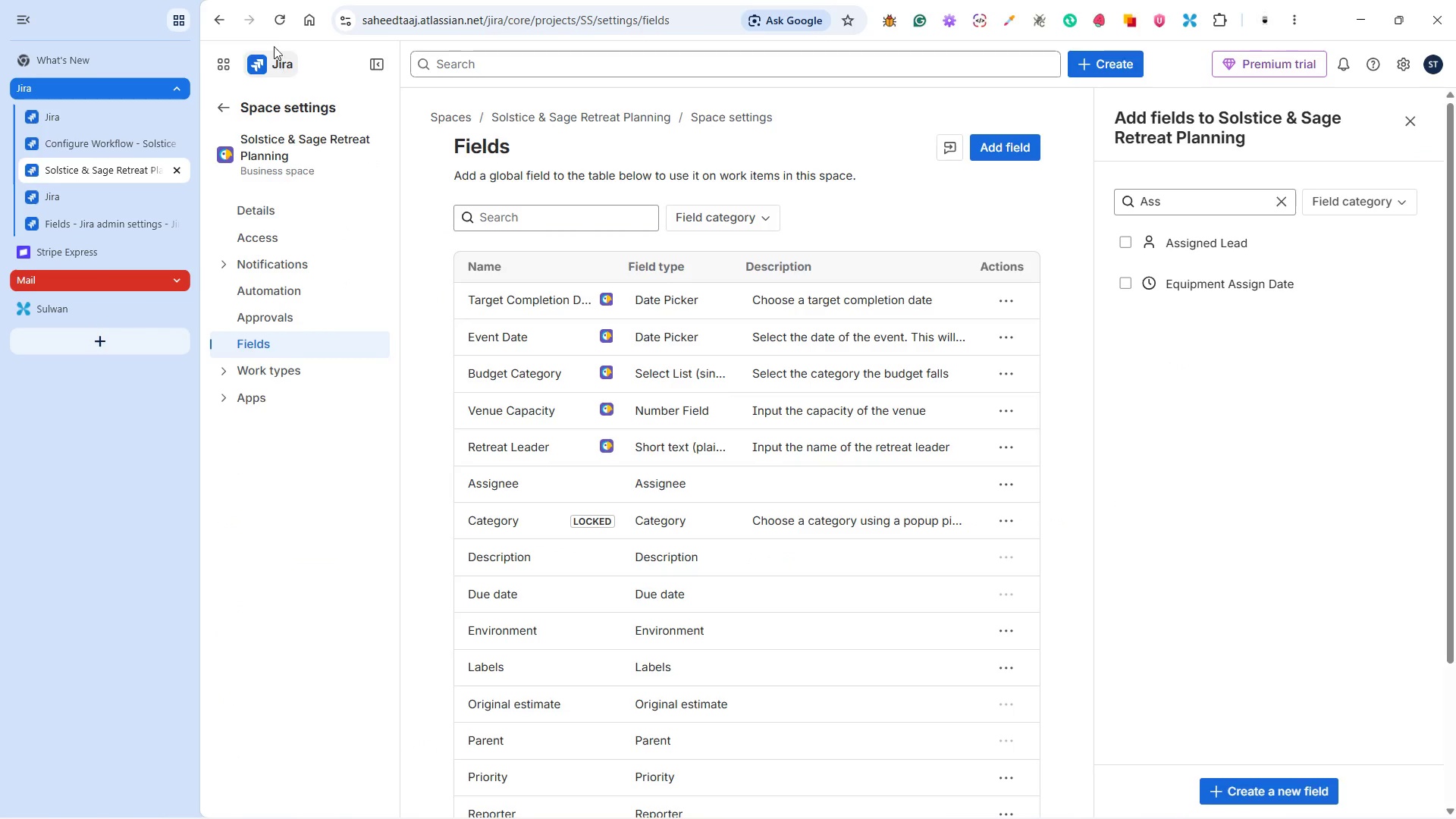 
left_click([279, 25])
 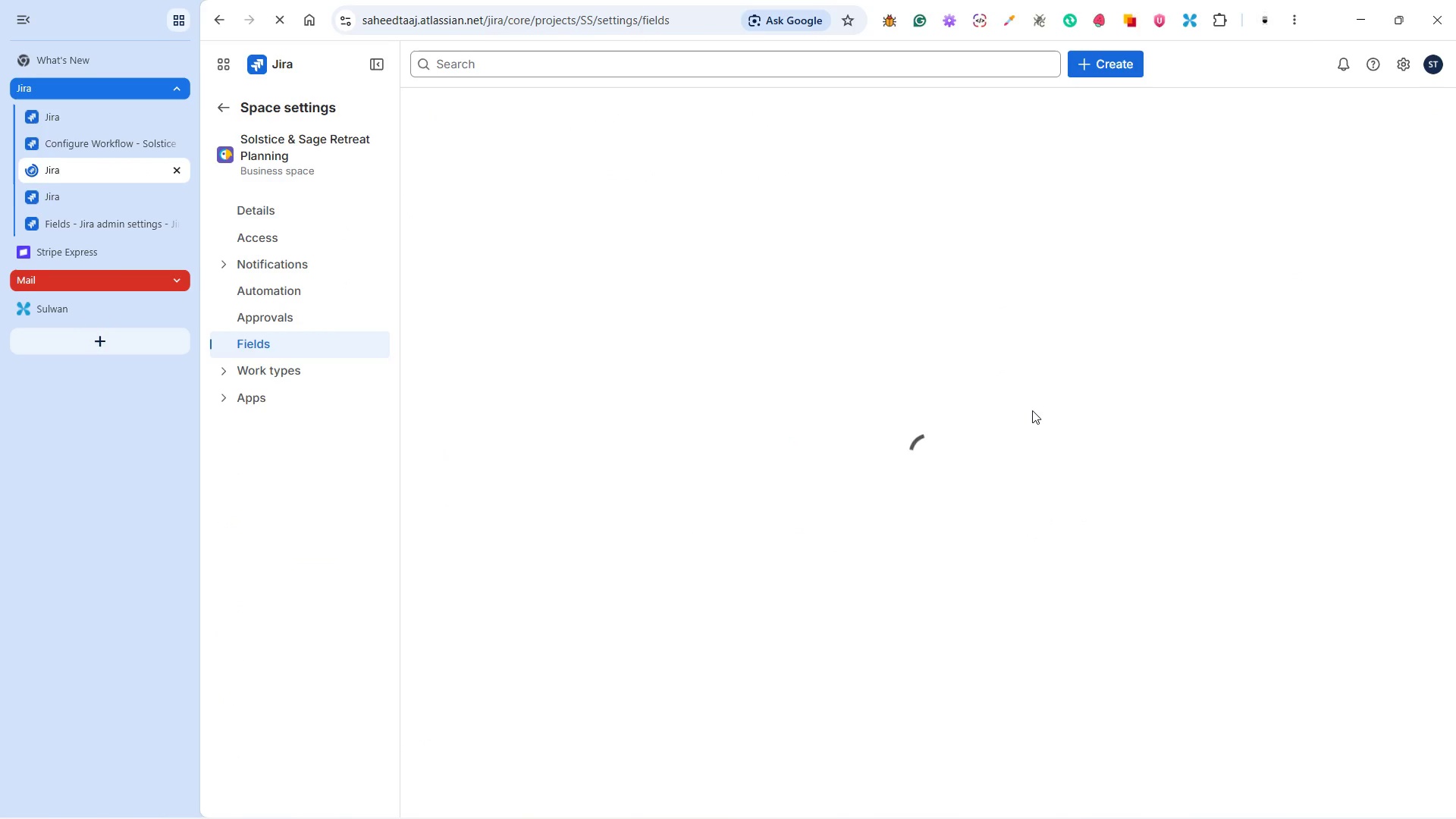 
mouse_move([1169, 415])
 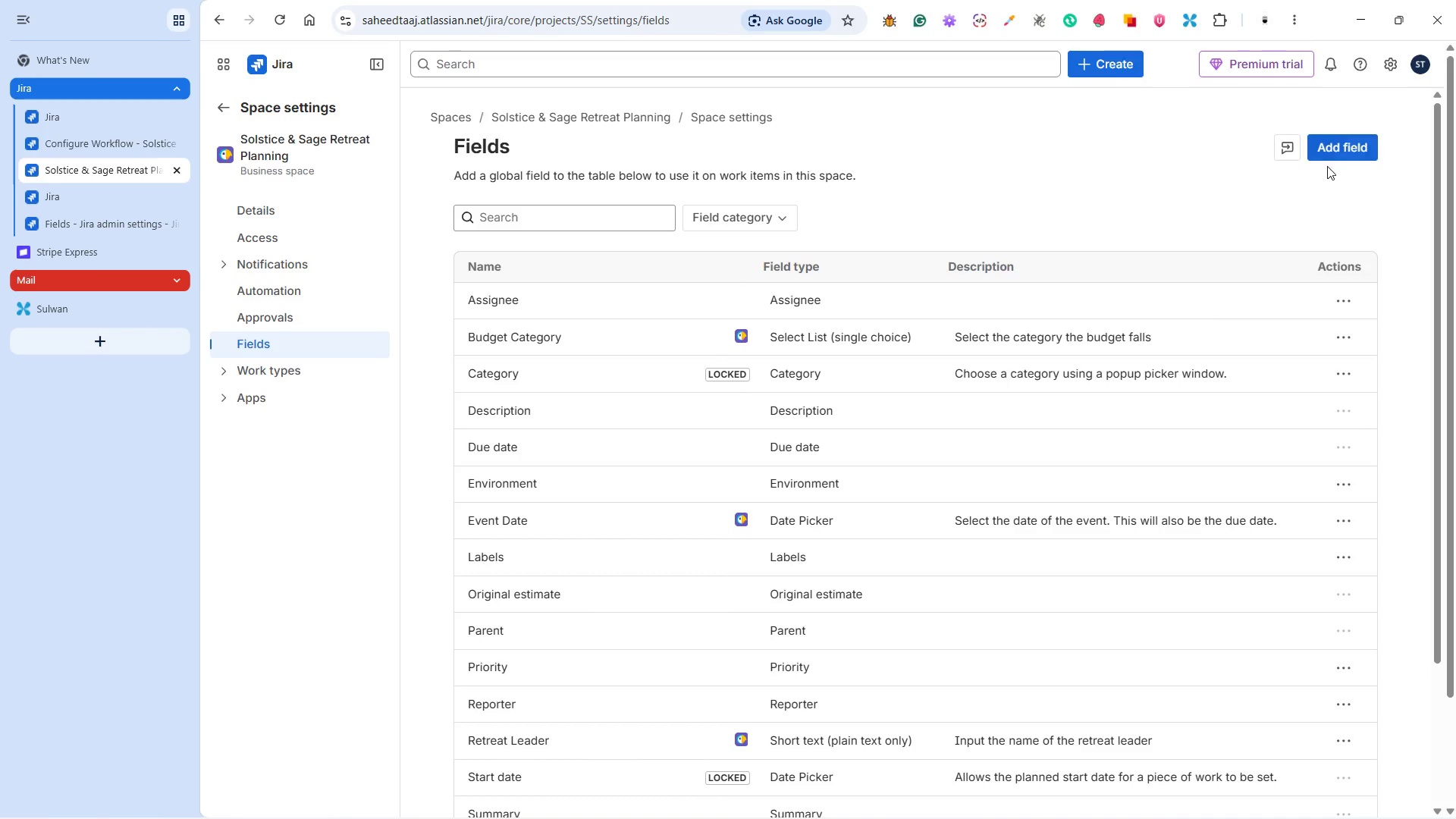 
left_click([1338, 146])
 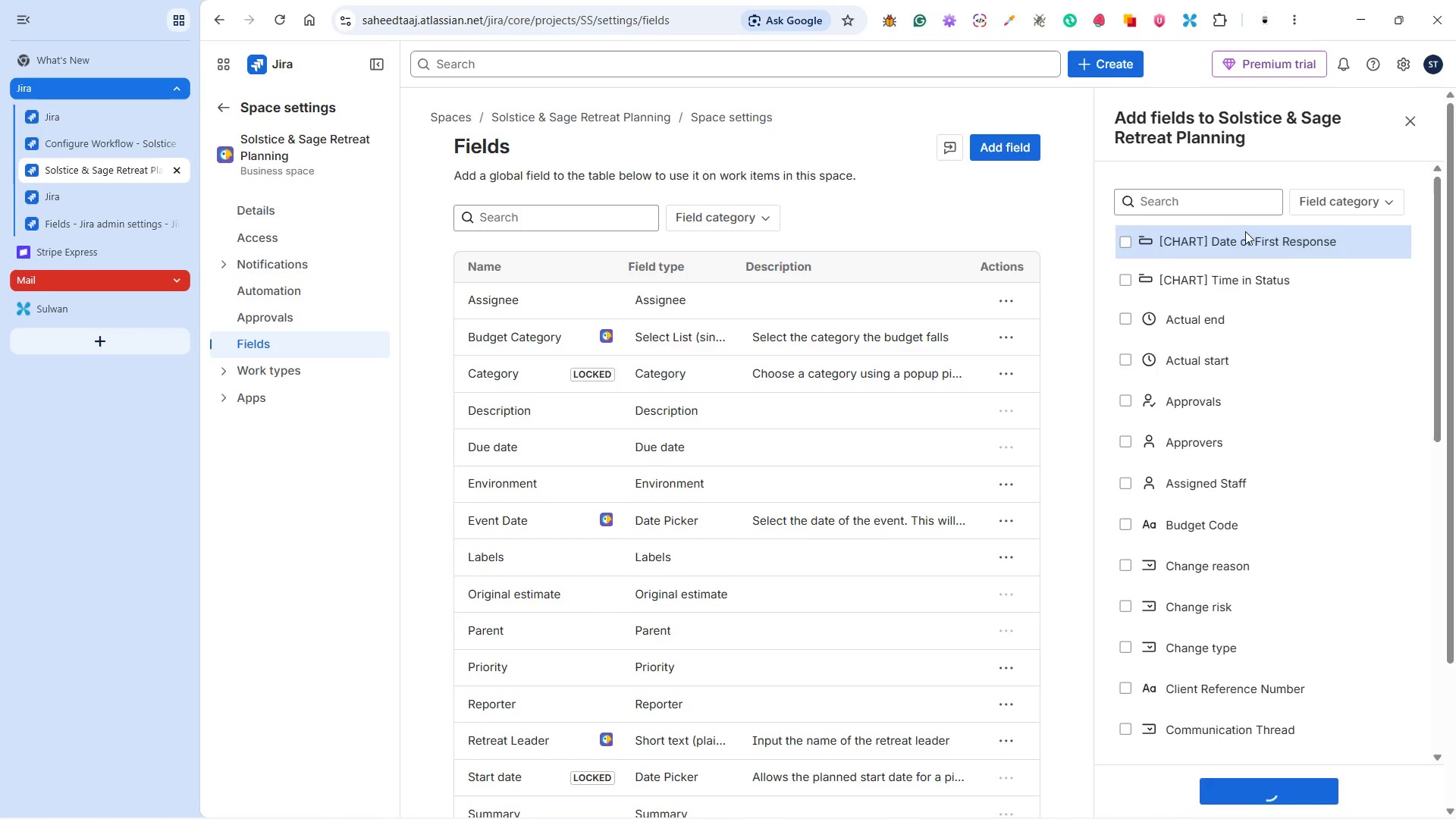 
left_click([1214, 200])
 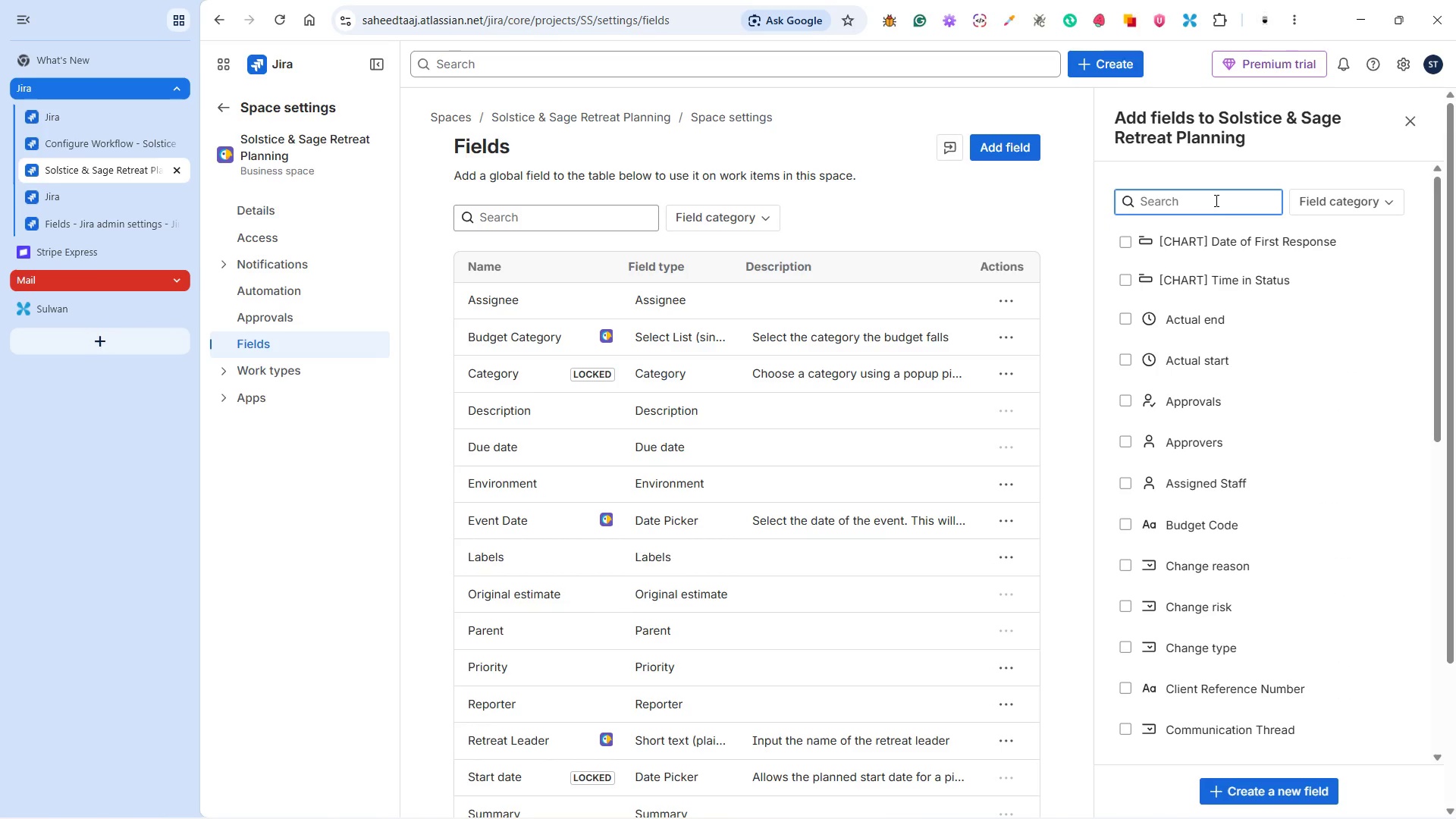 
type(Ass)
 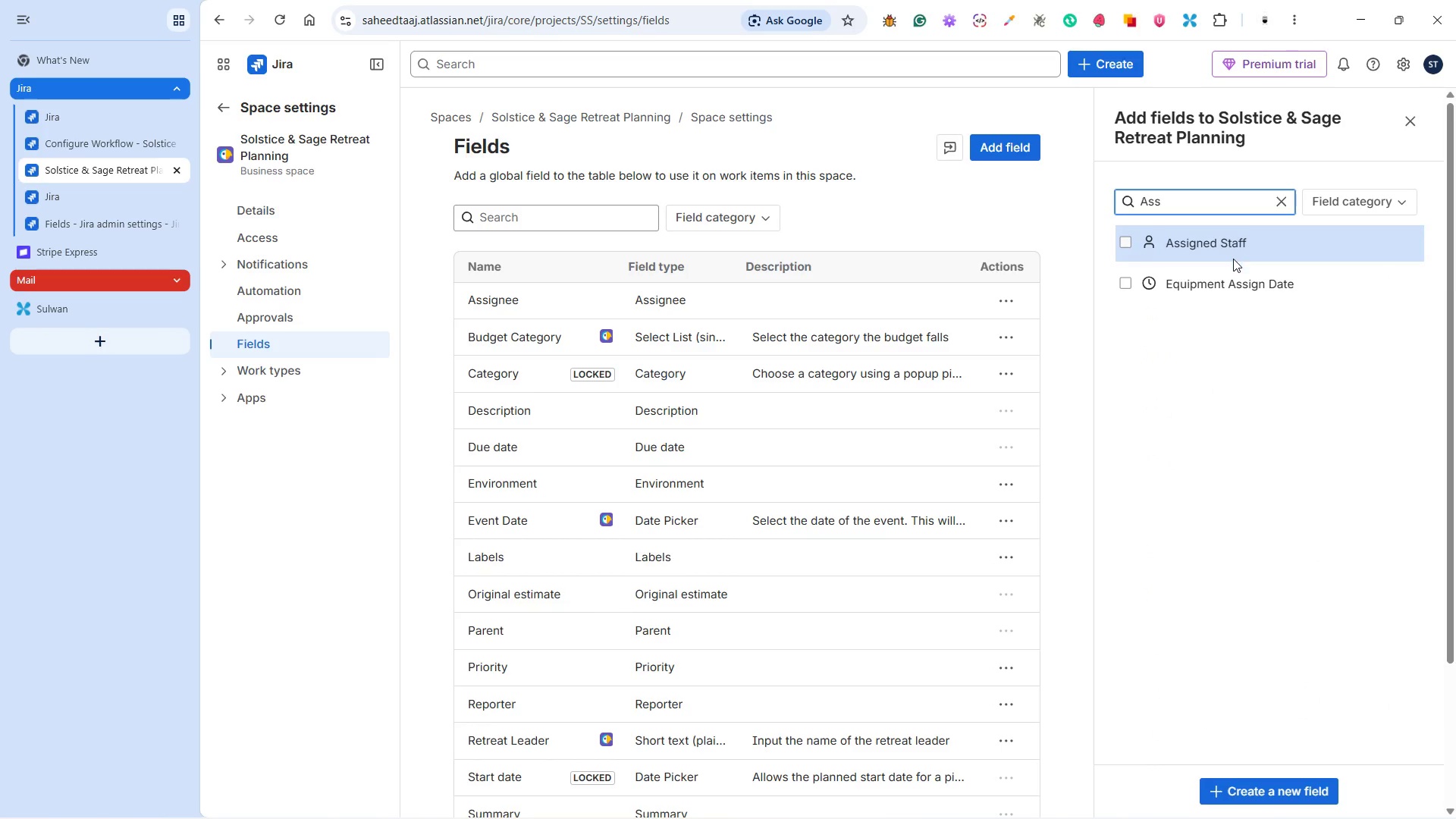 
left_click([1229, 246])
 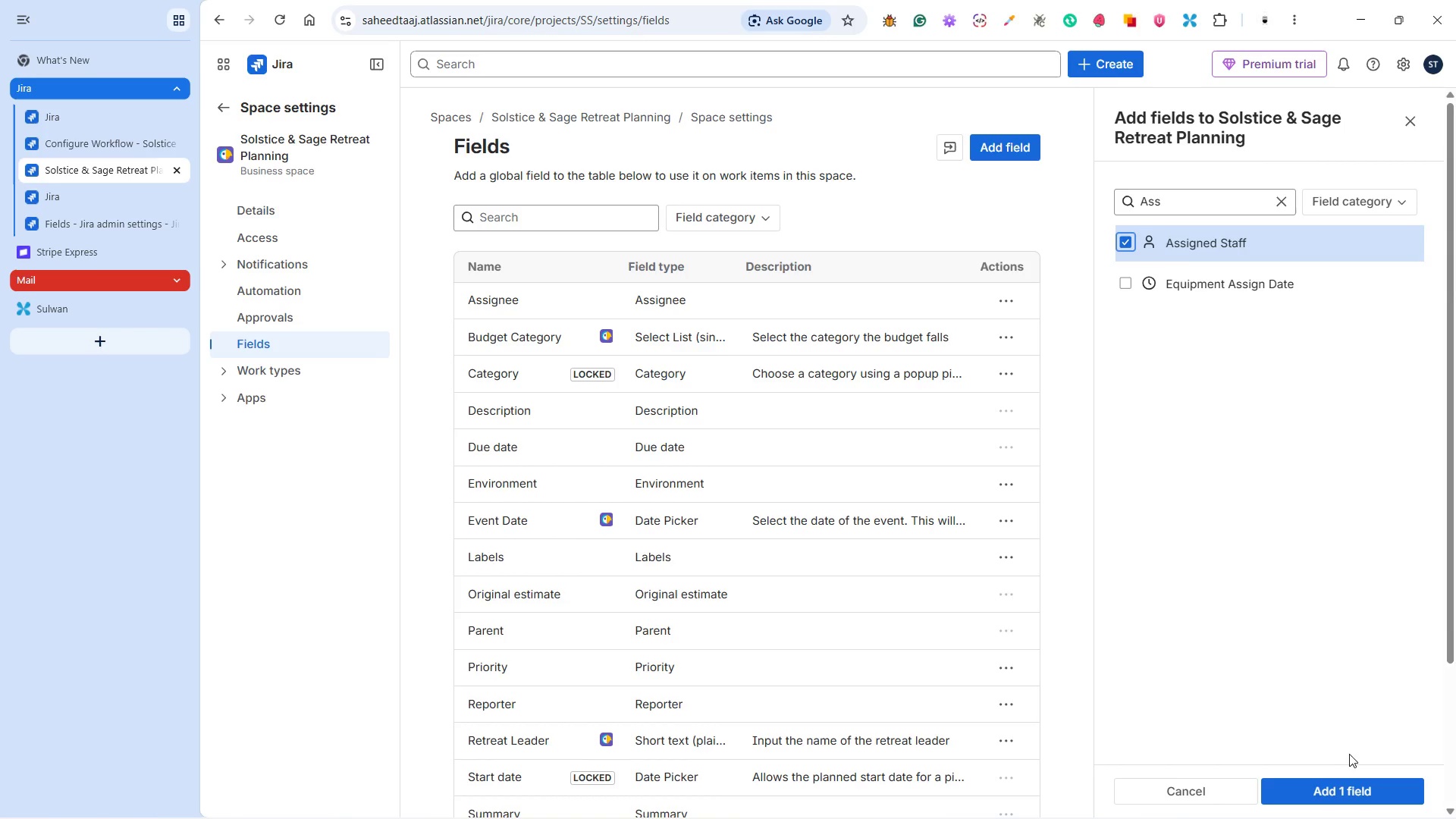 
left_click([1338, 778])
 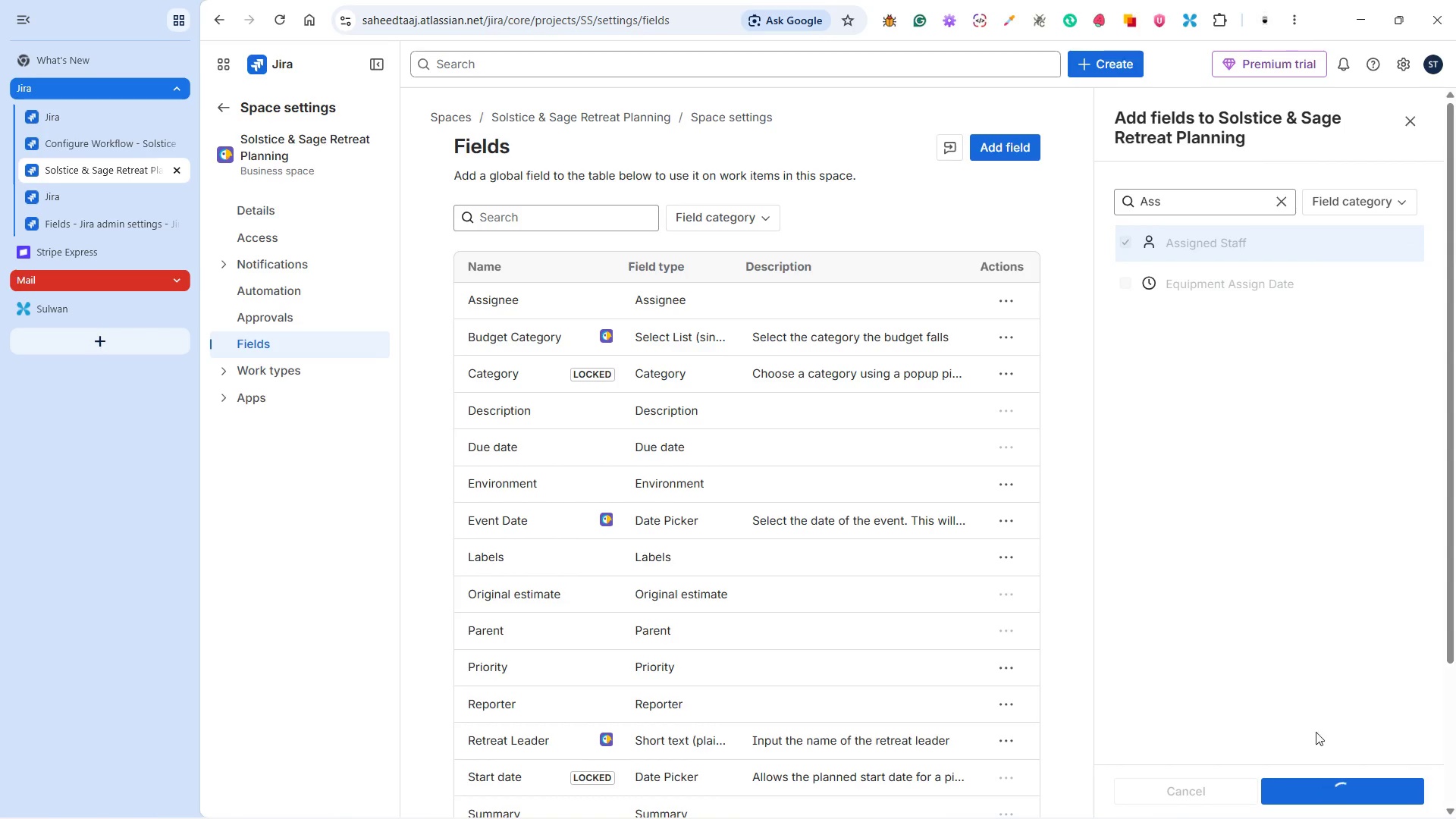 
mouse_move([1262, 667])
 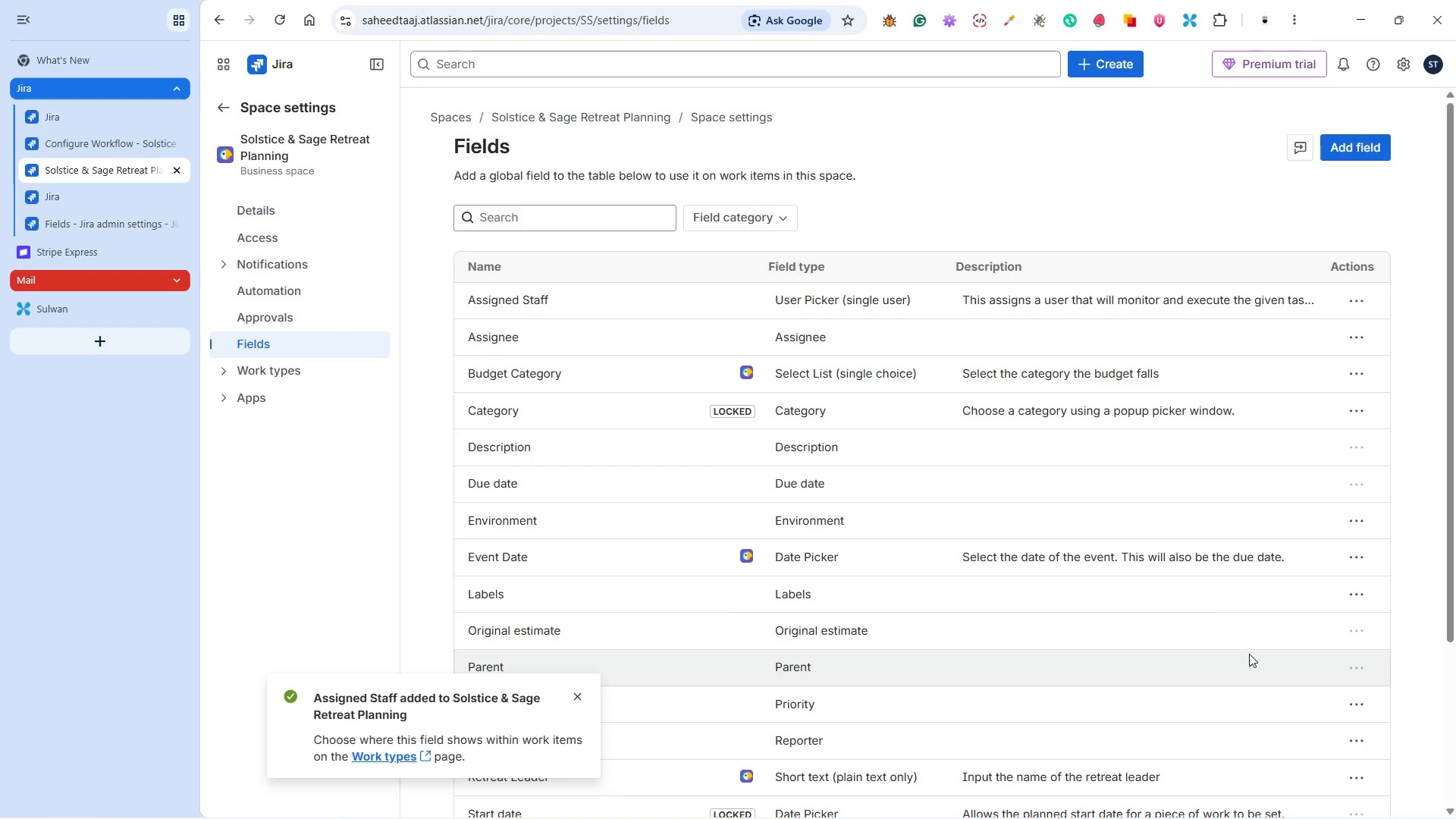 
wait(7.05)
 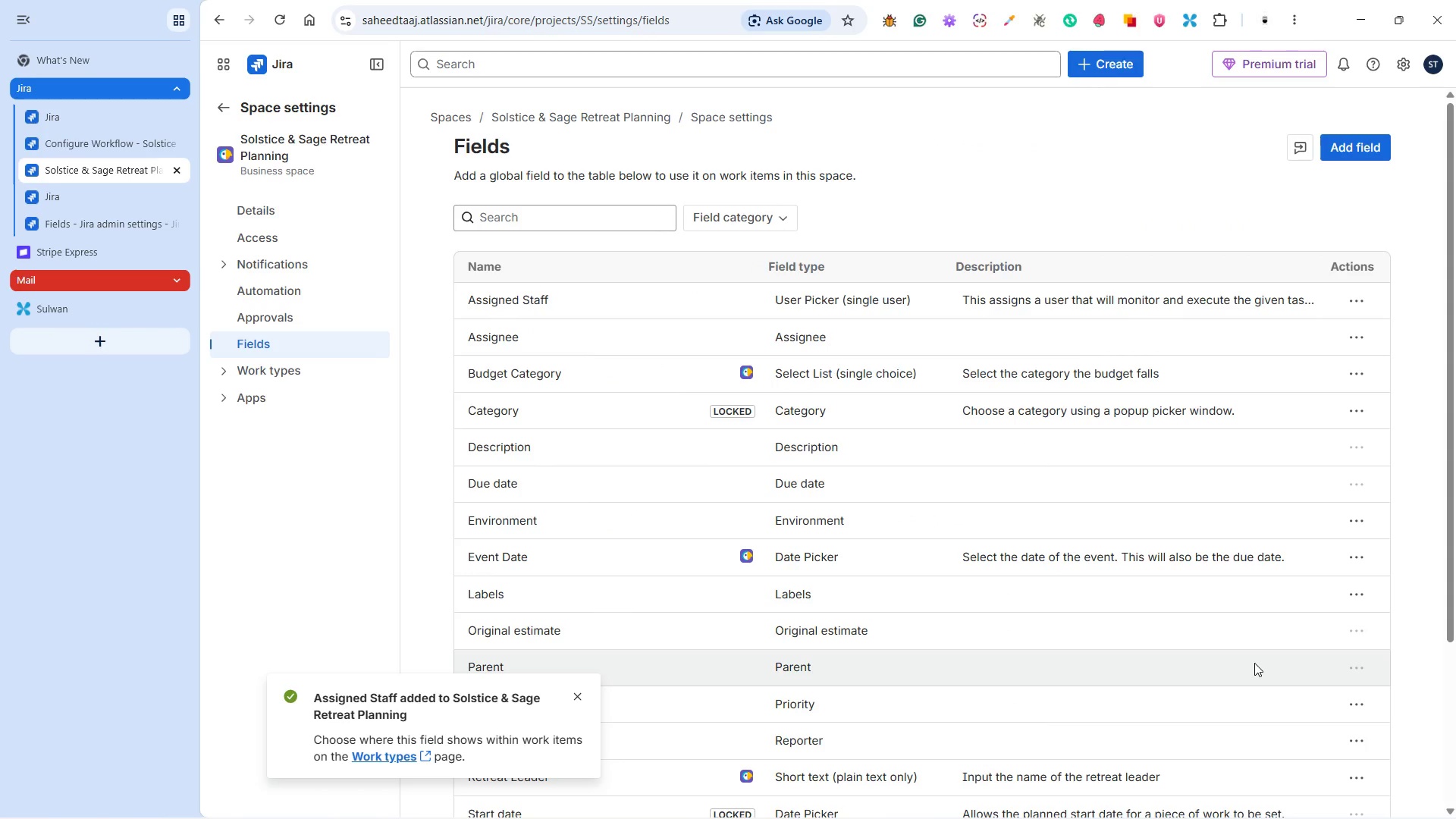 
scroll: coordinate [732, 566], scroll_direction: down, amount: 8.0
 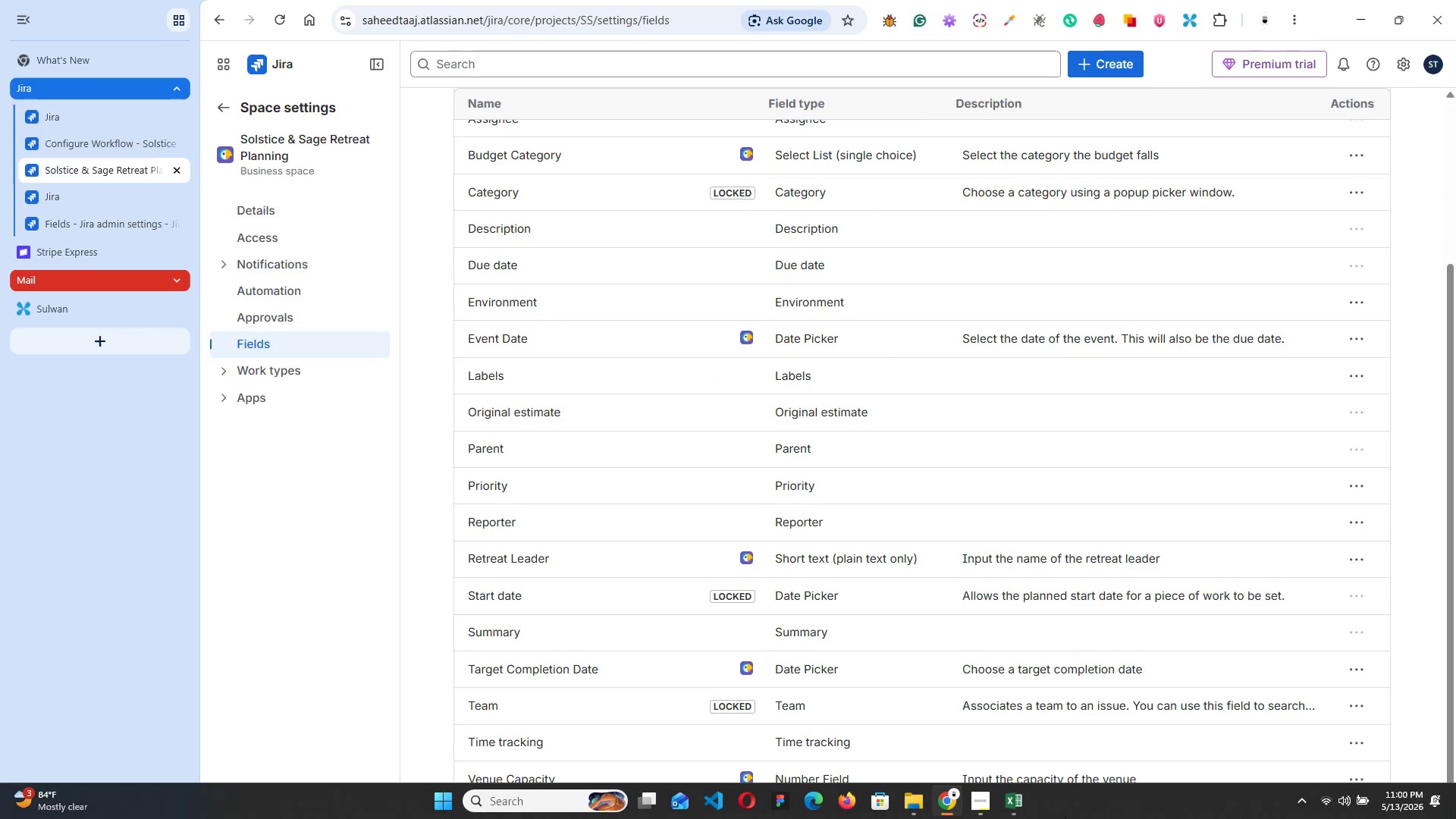 
left_click([977, 805])